 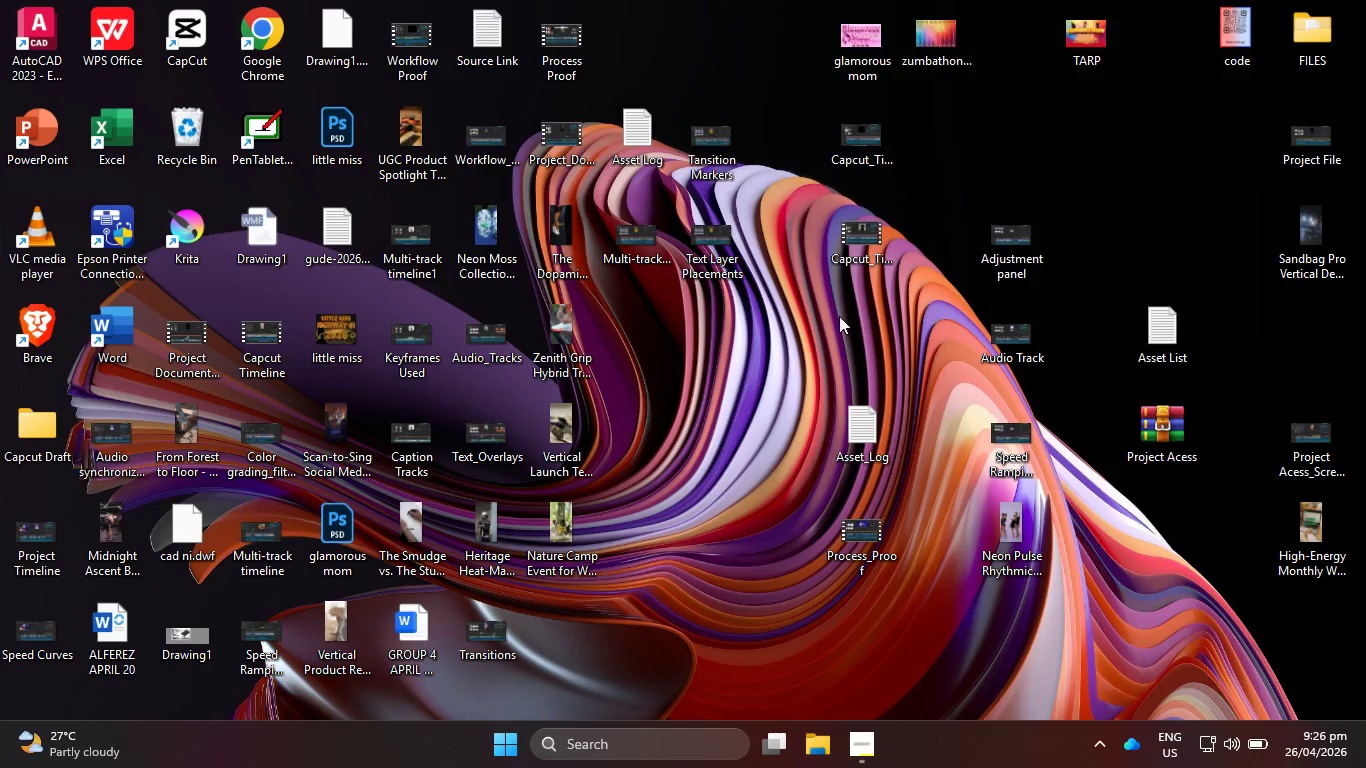 
right_click([839, 299])
 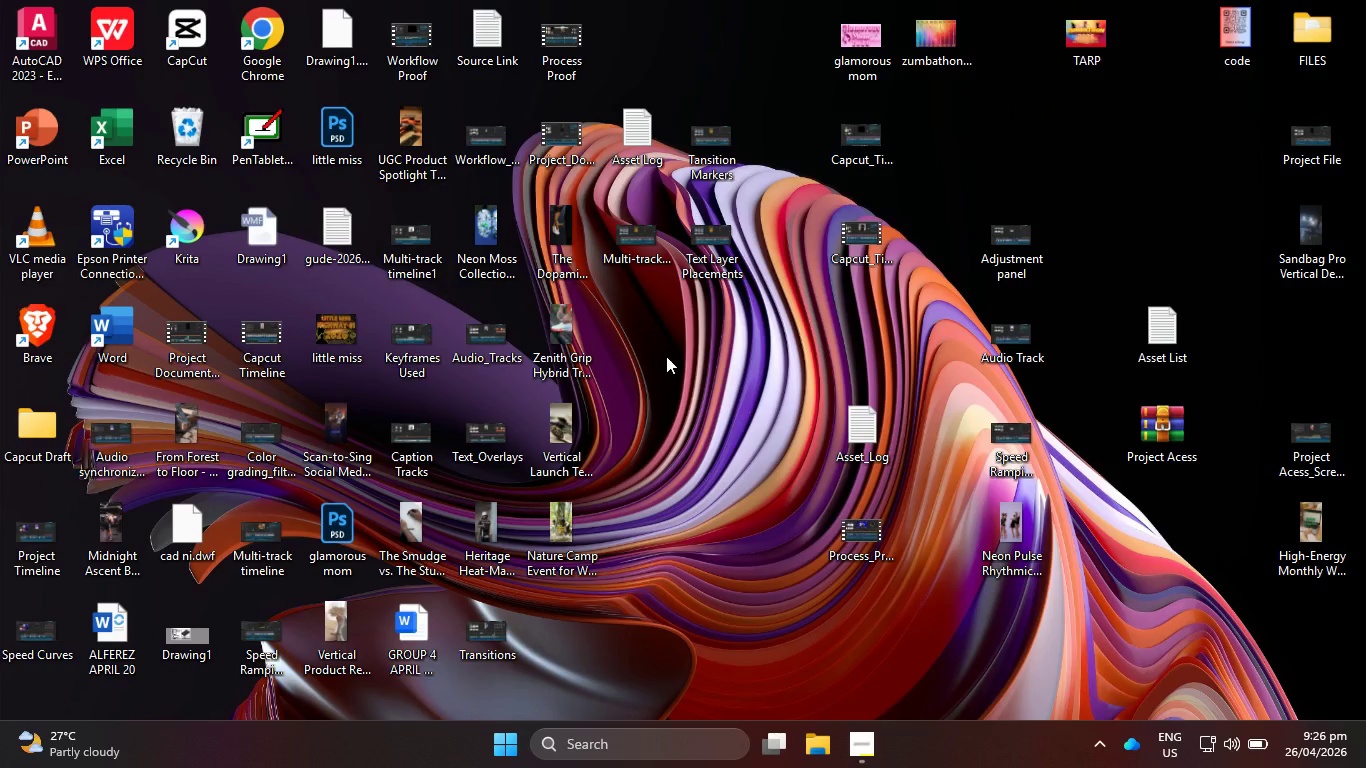 
wait(5.76)
 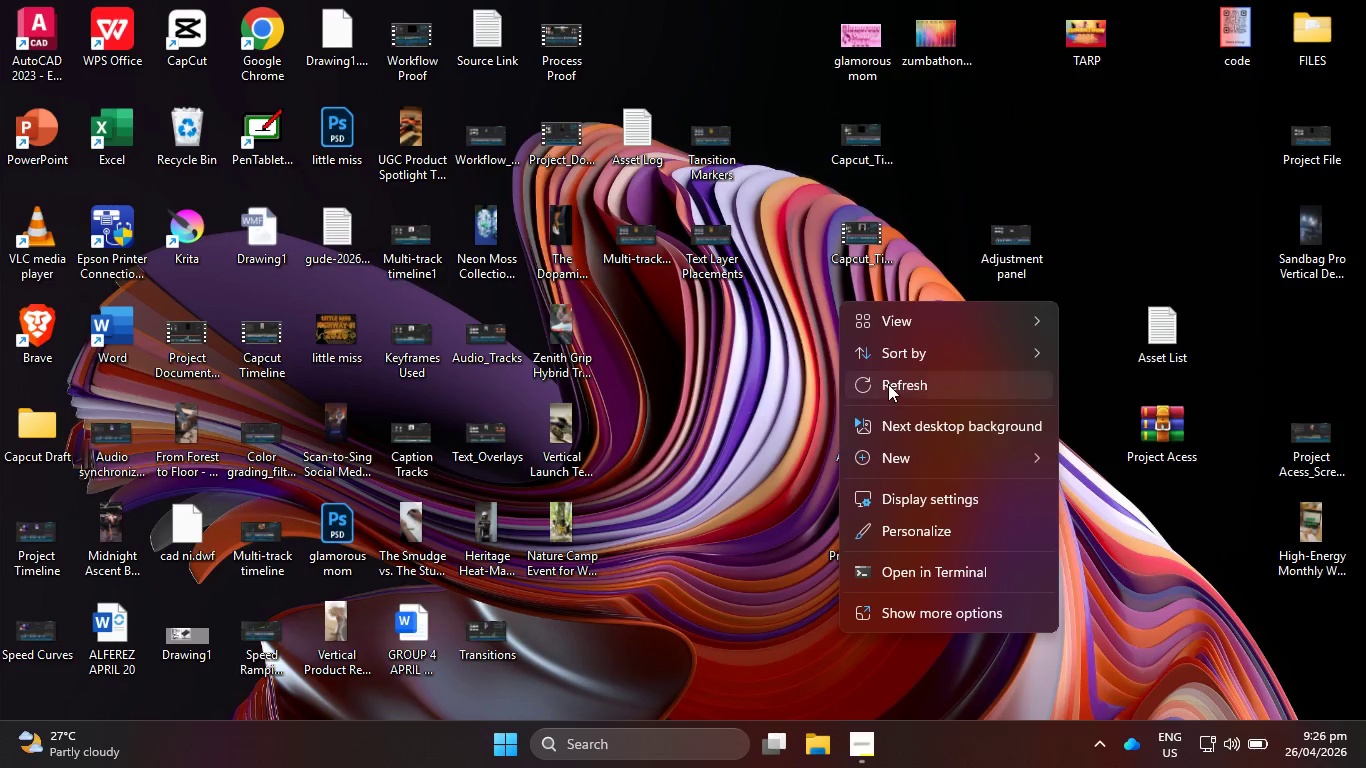 
mouse_move([1312, 50])
 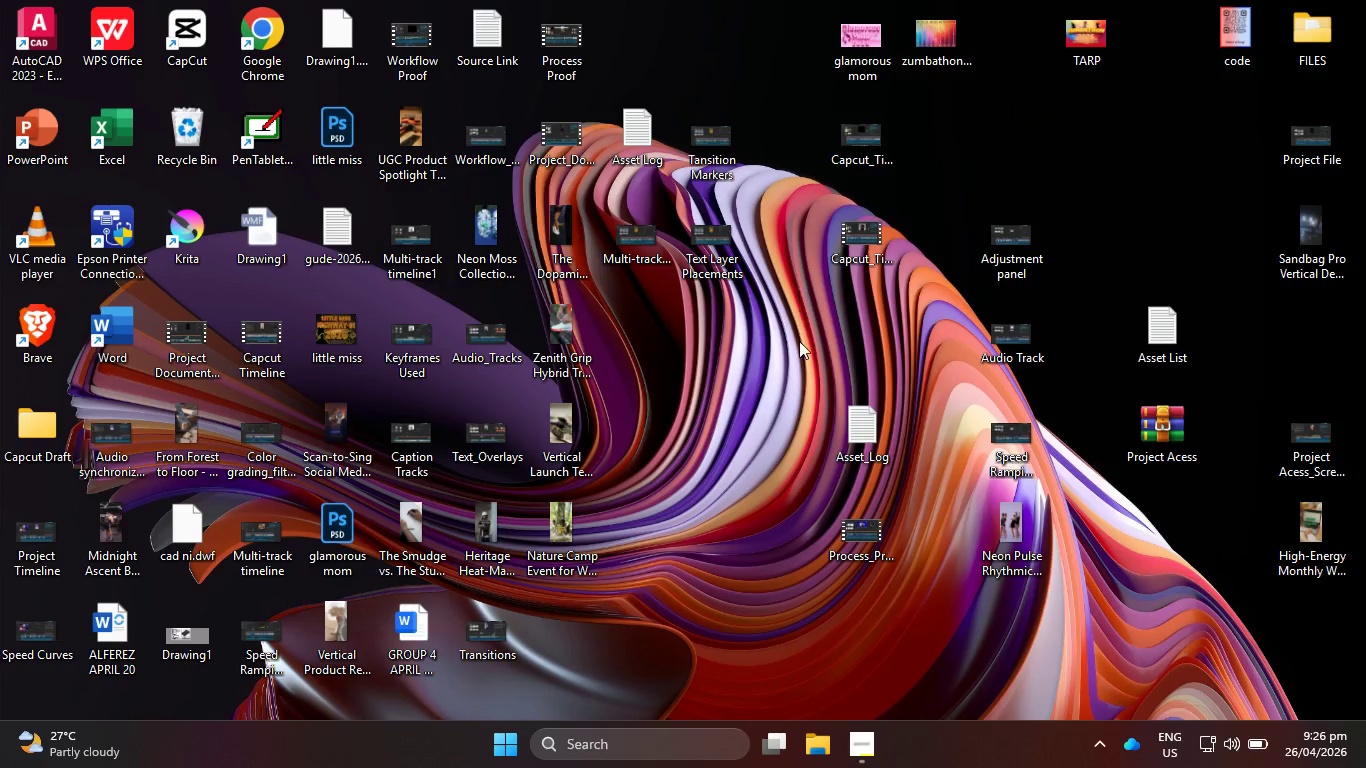 
wait(9.33)
 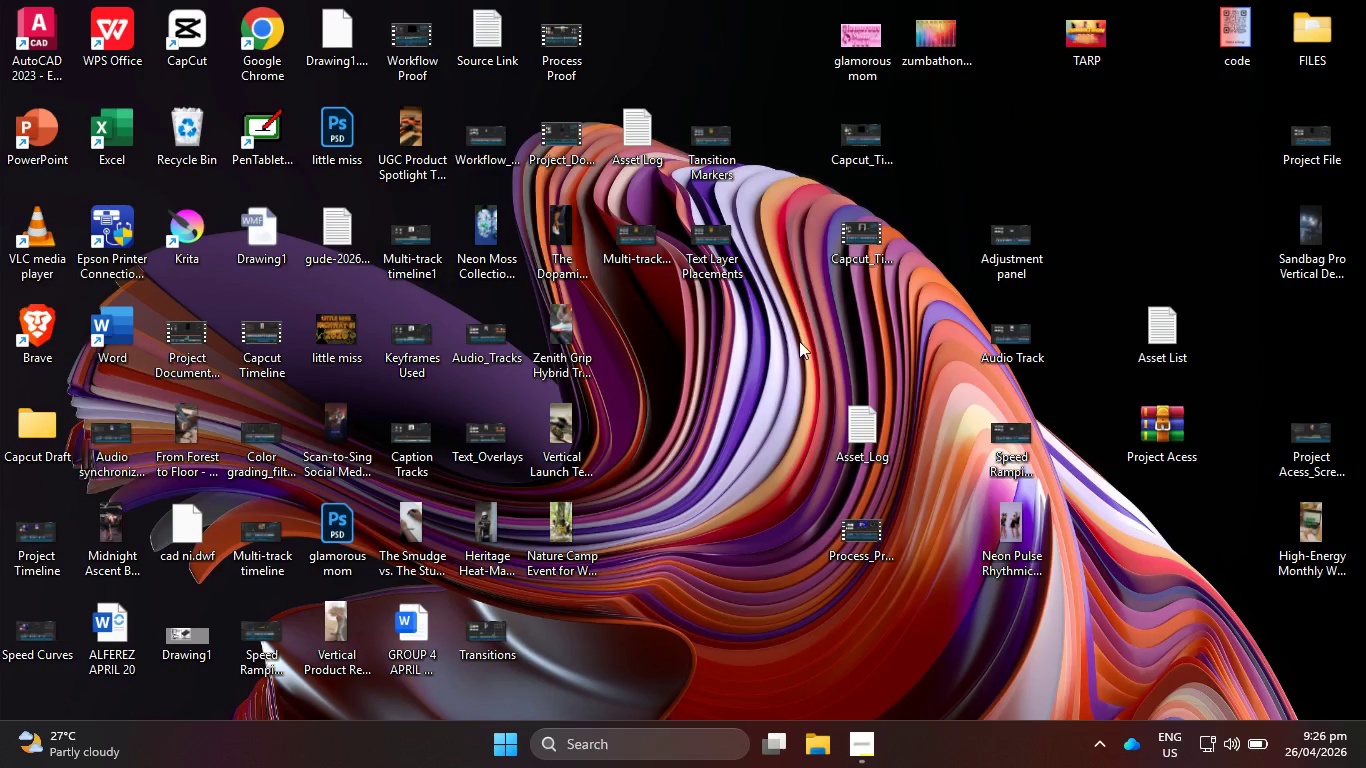 
double_click([45, 417])
 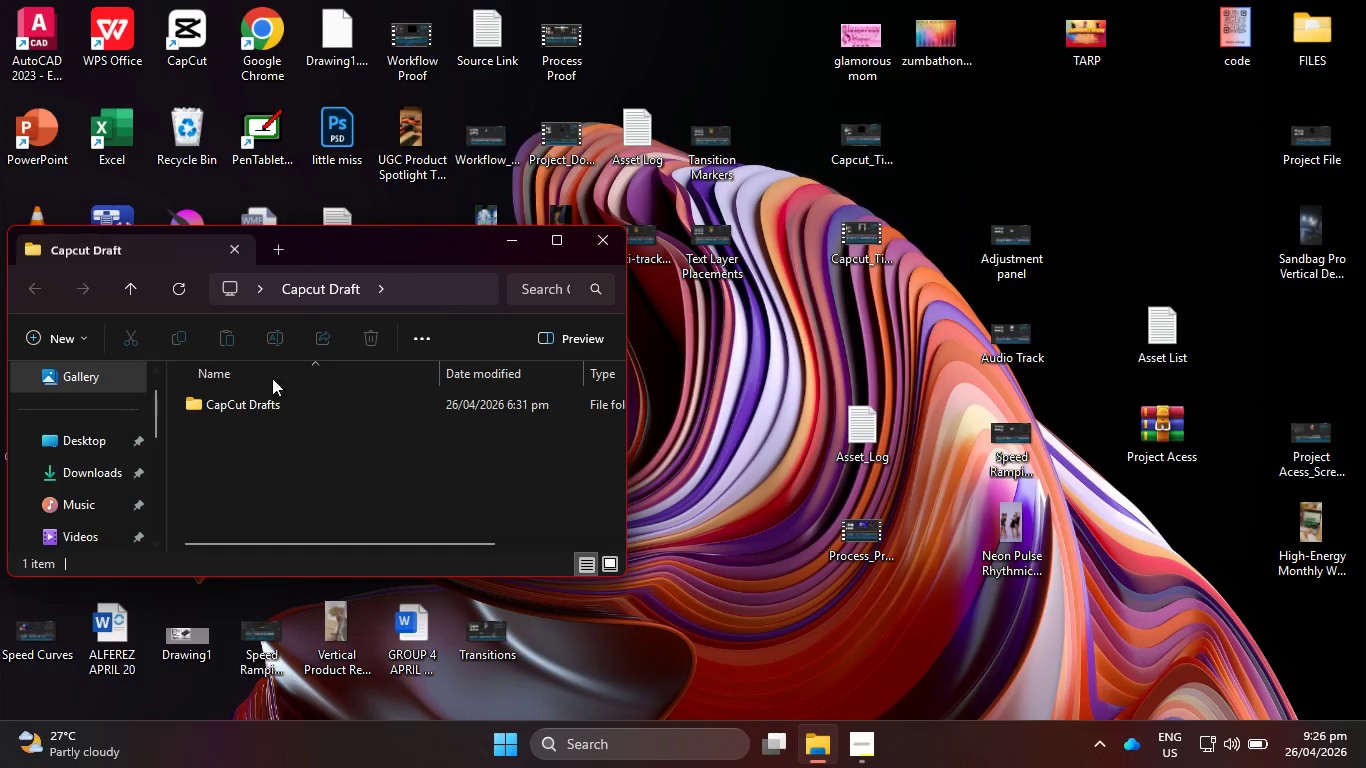 
double_click([295, 407])
 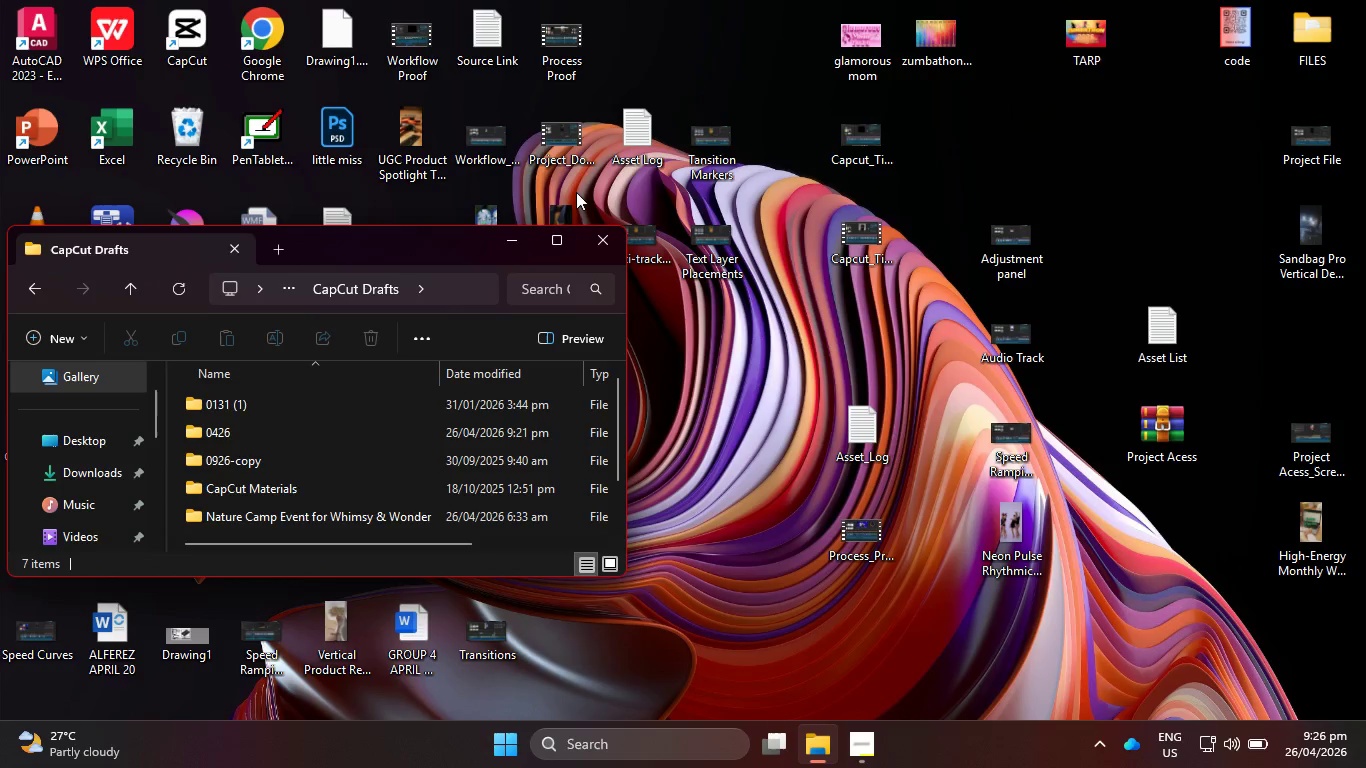 
left_click([553, 239])
 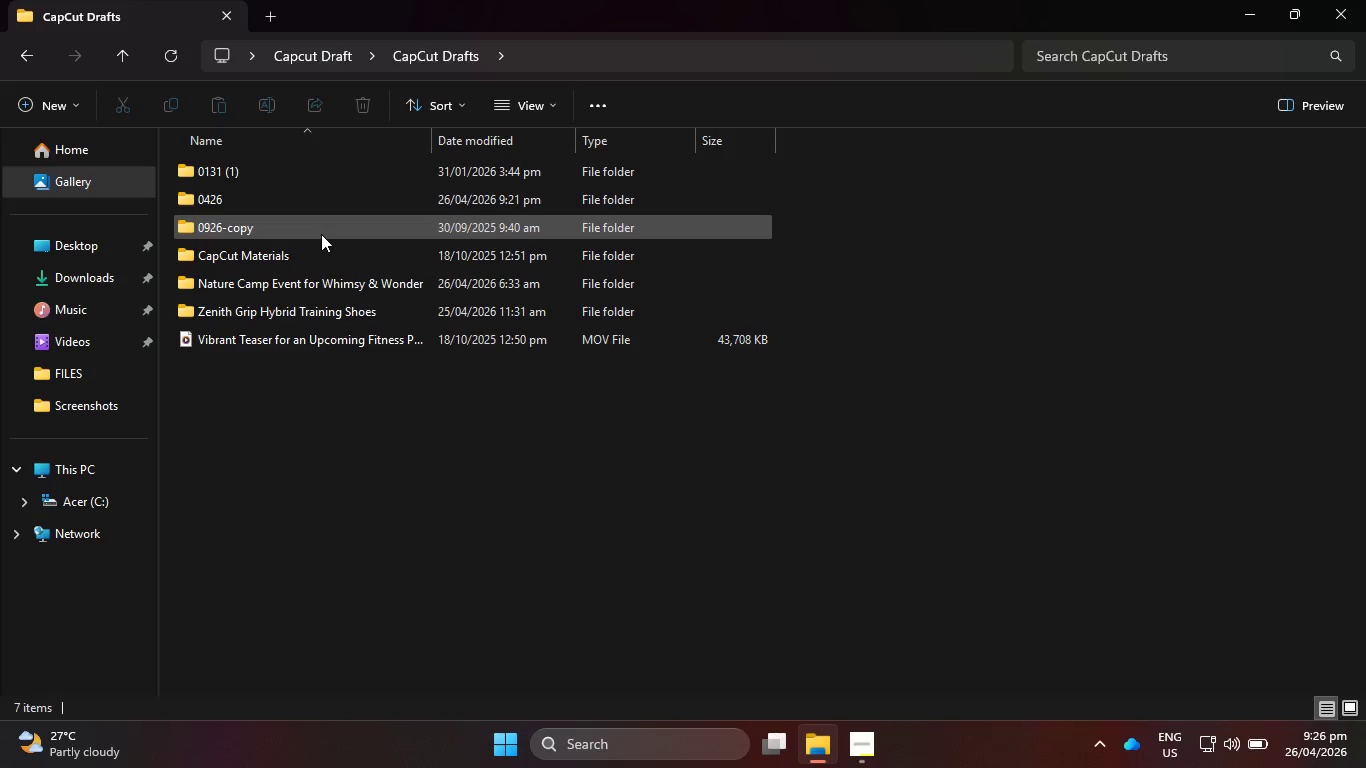 
double_click([307, 198])
 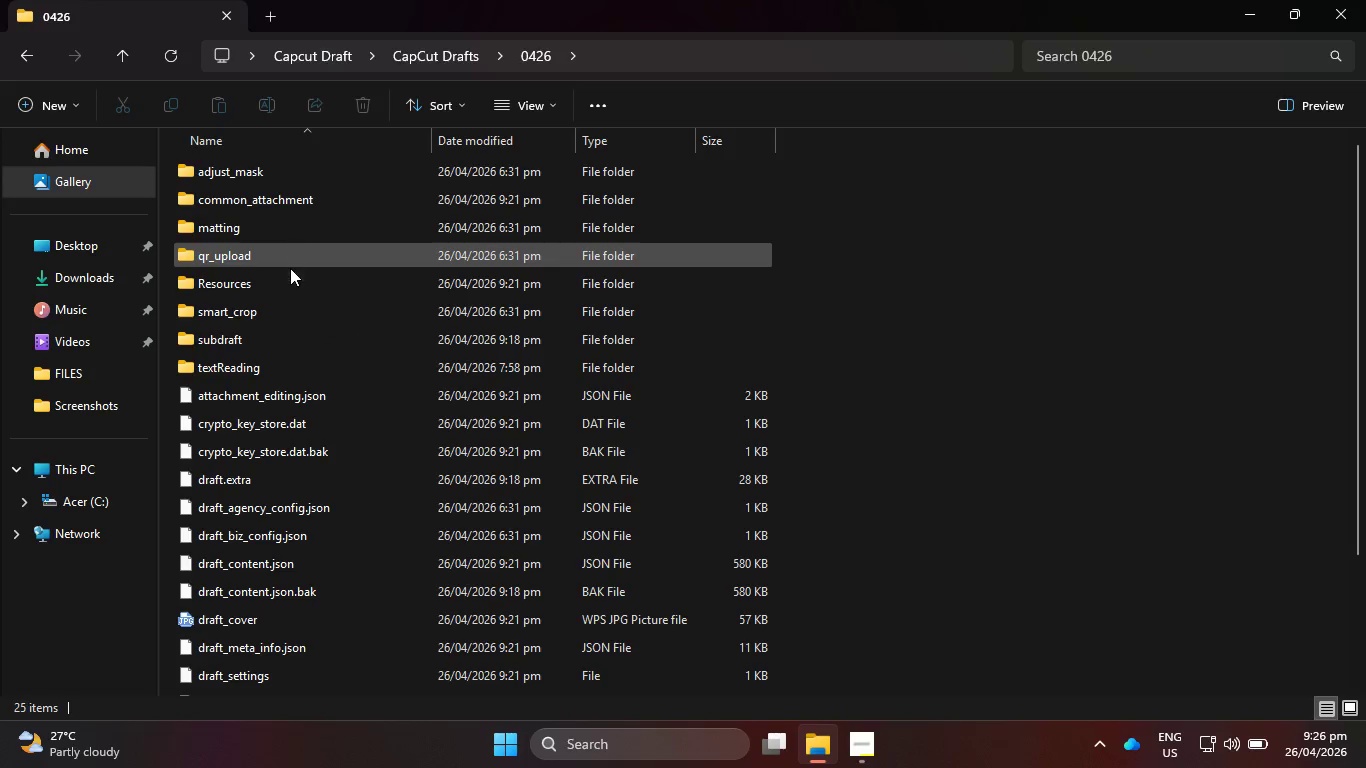 
double_click([290, 280])
 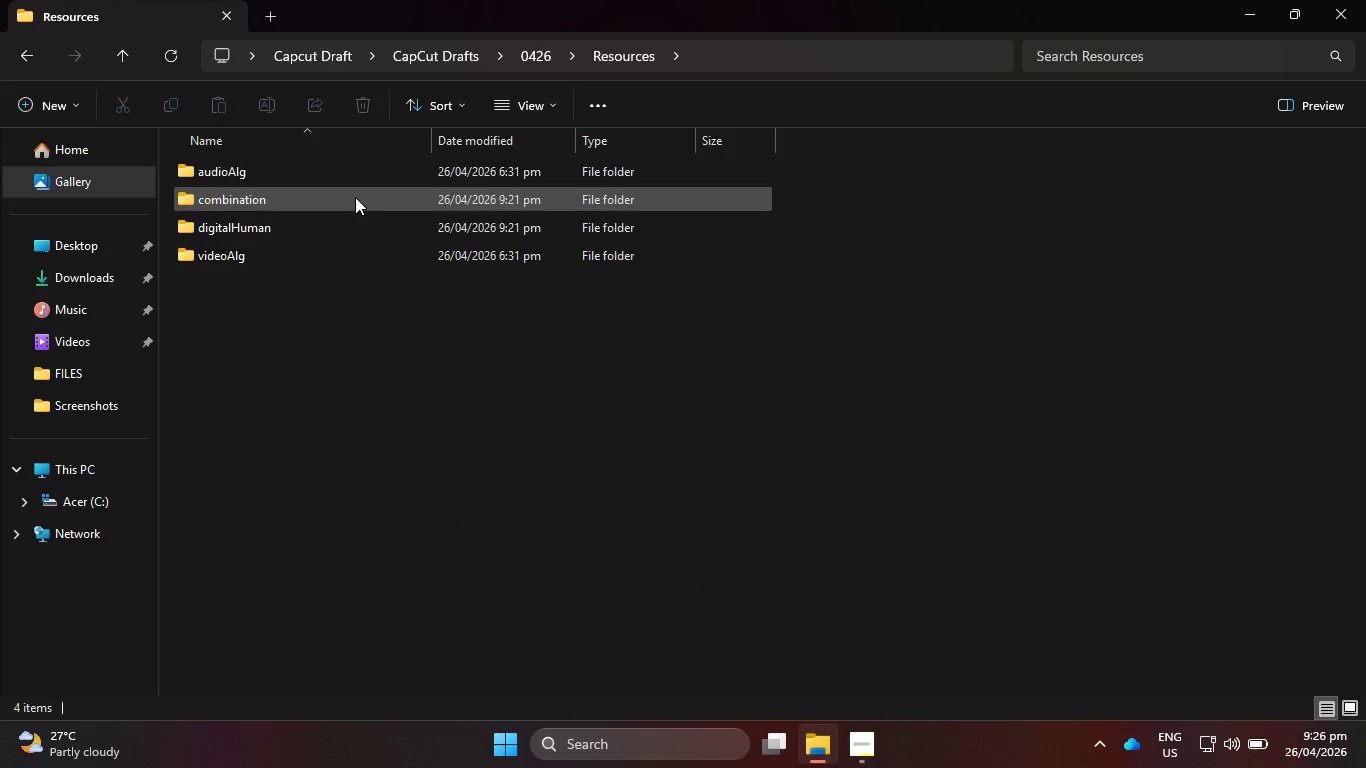 
double_click([355, 197])
 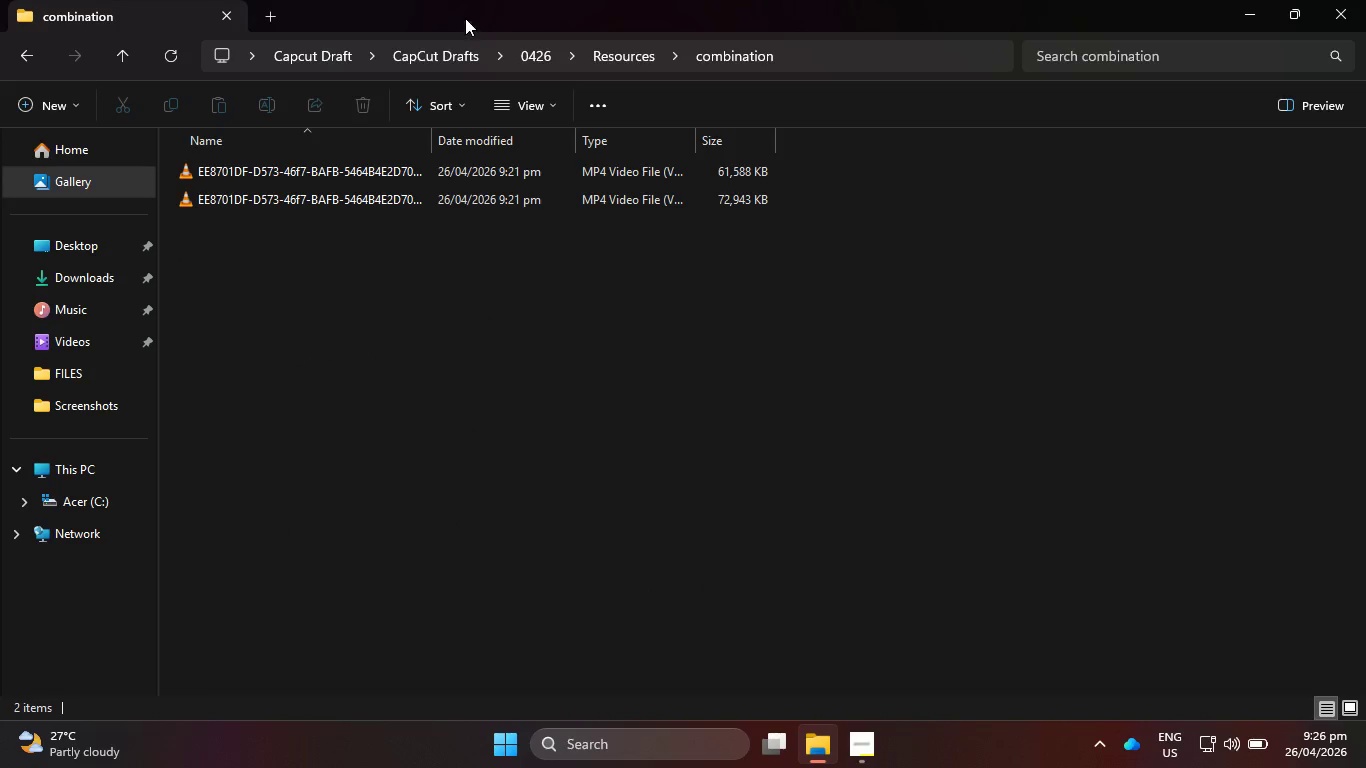 
left_click_drag(start_coordinate=[465, 13], to_coordinate=[201, 195])
 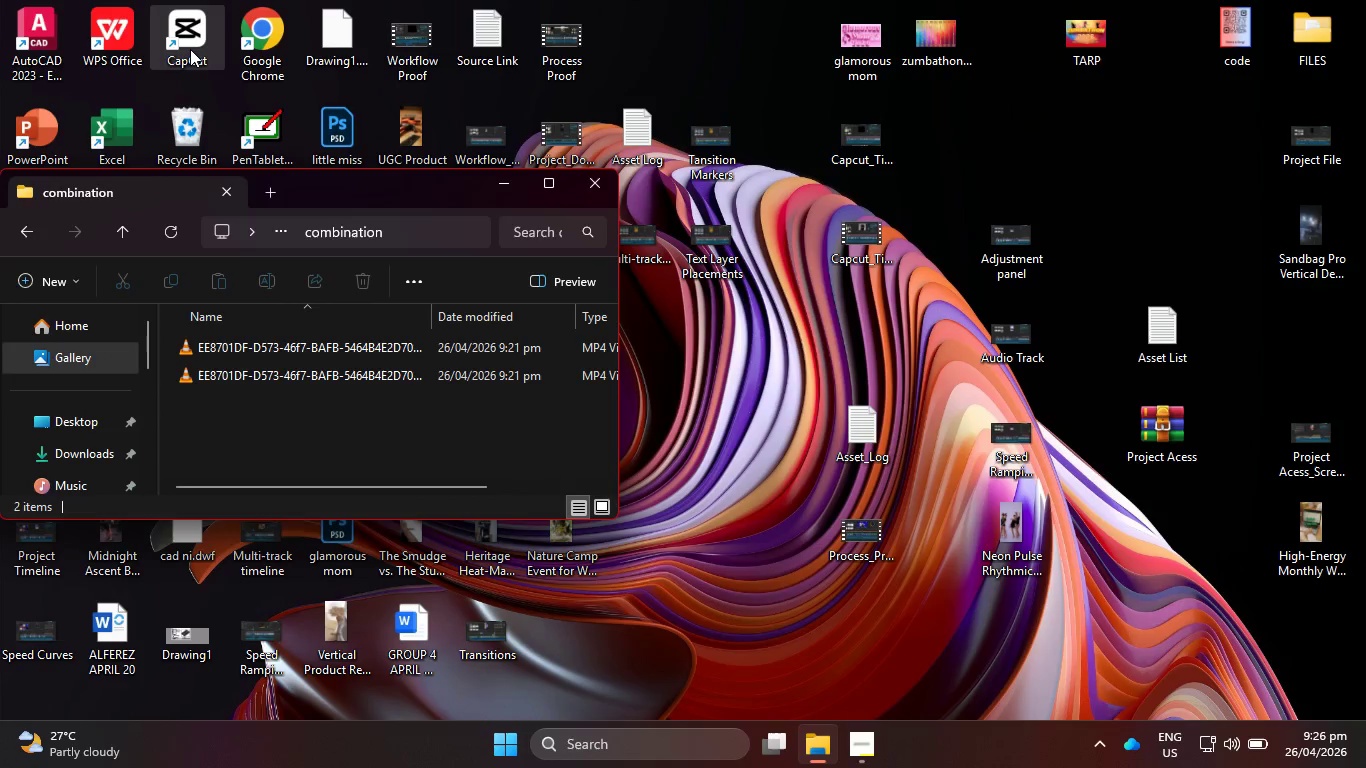 
double_click([190, 49])
 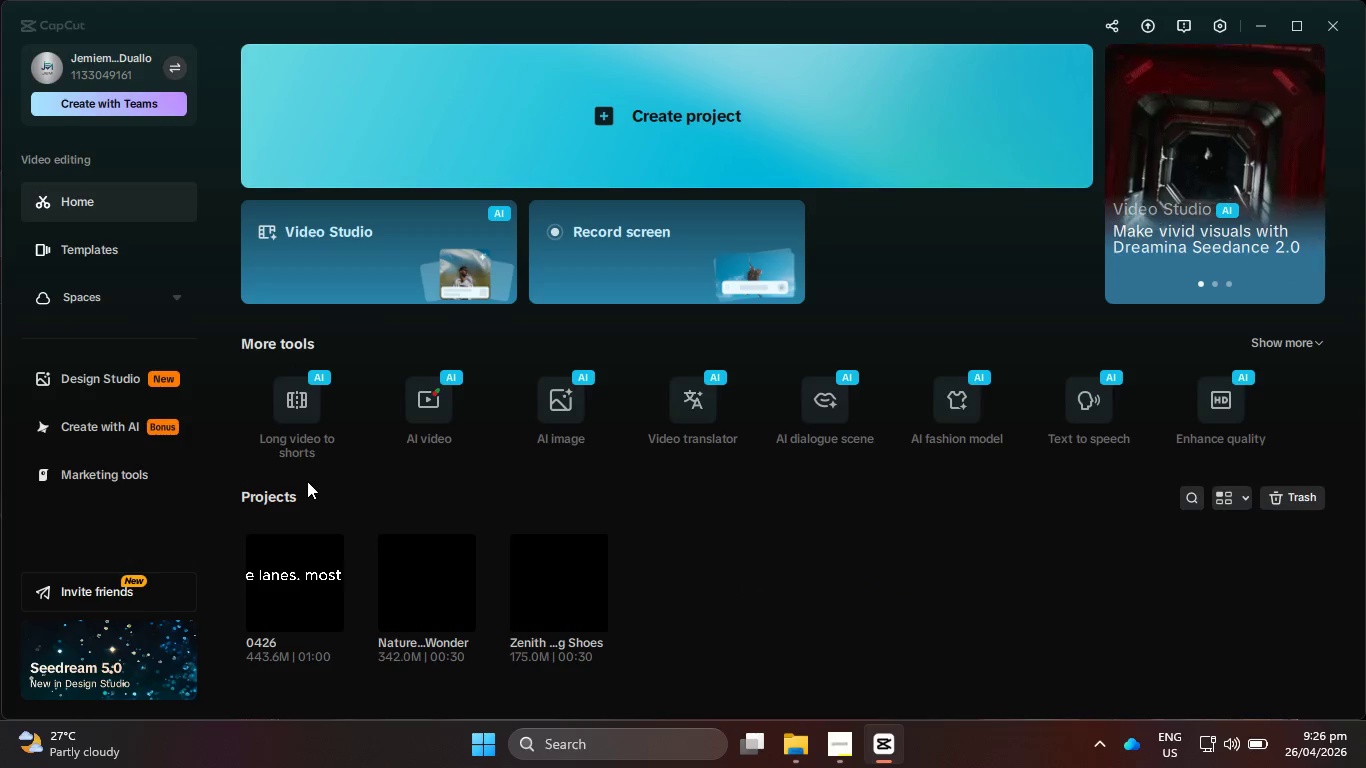 
wait(16.66)
 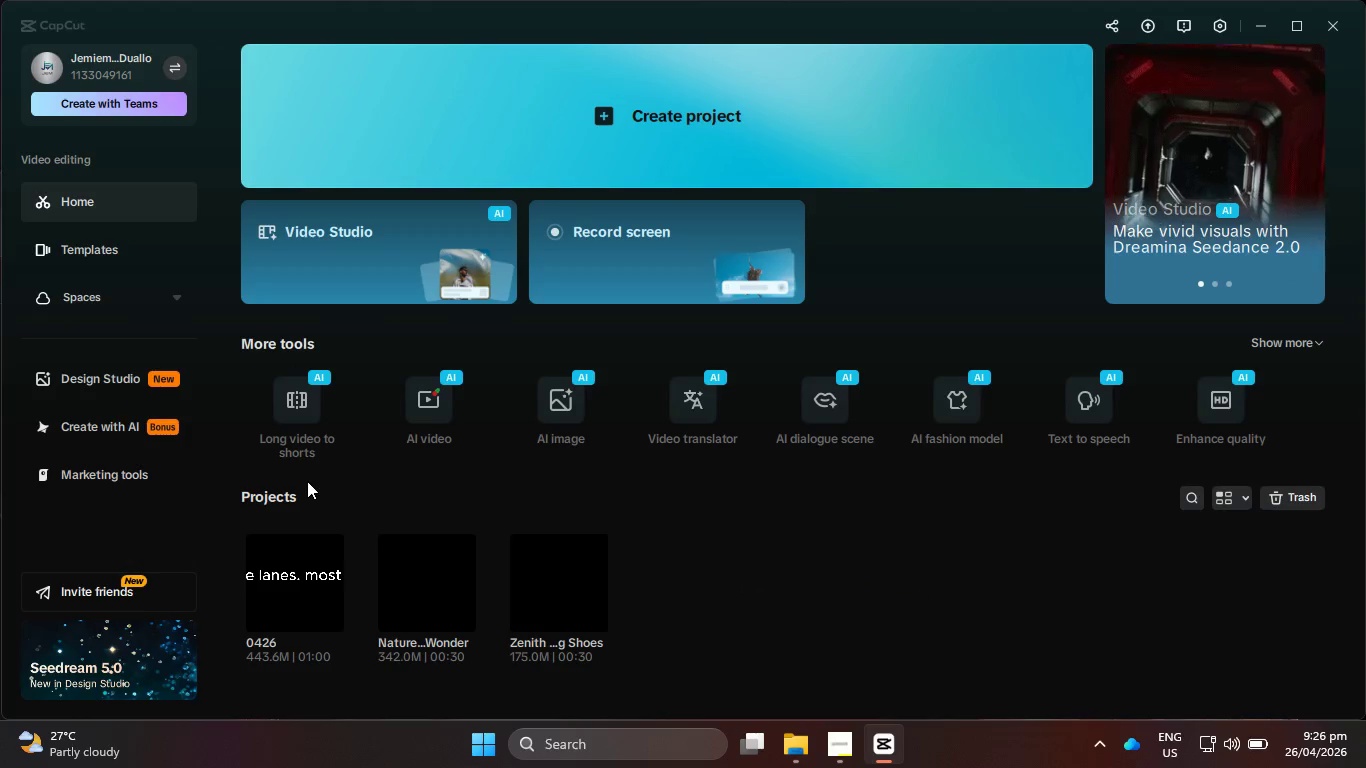 
mouse_move([303, 538])
 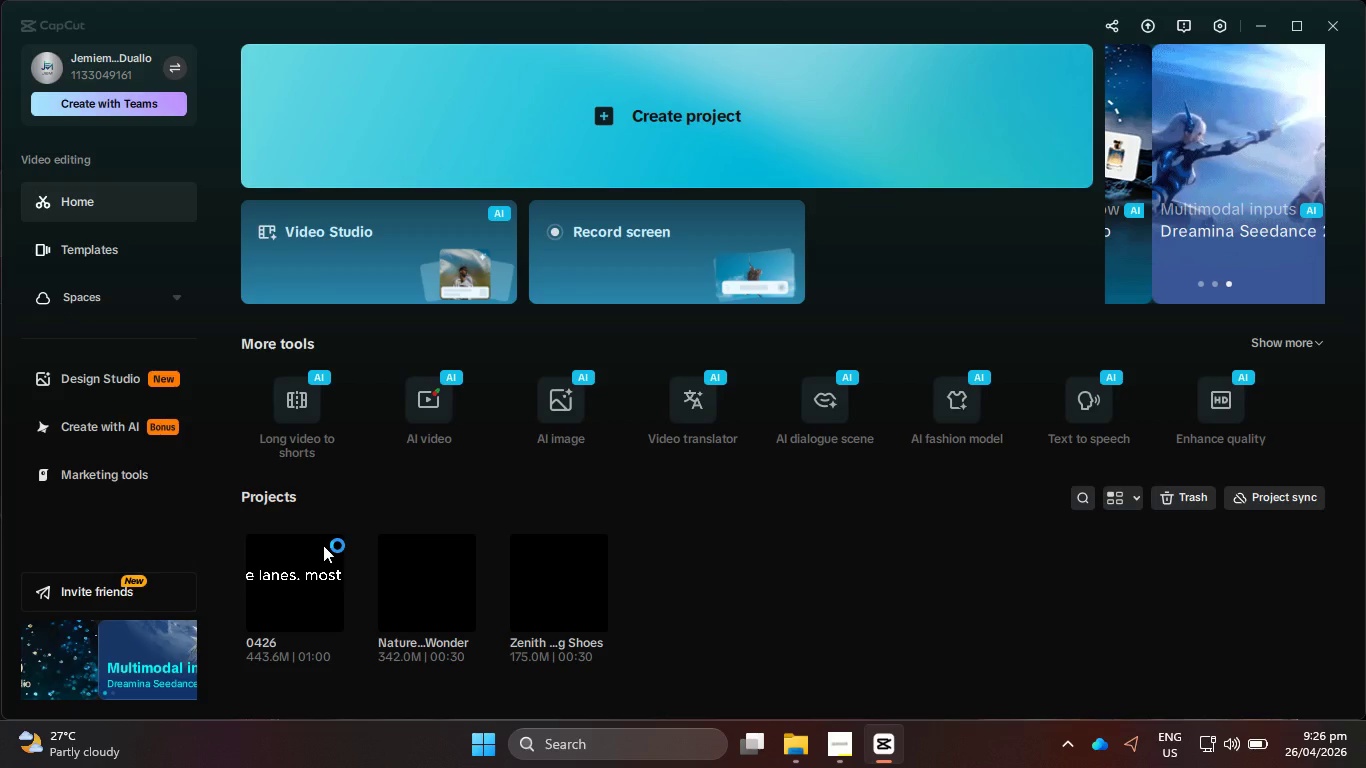 
left_click([283, 591])
 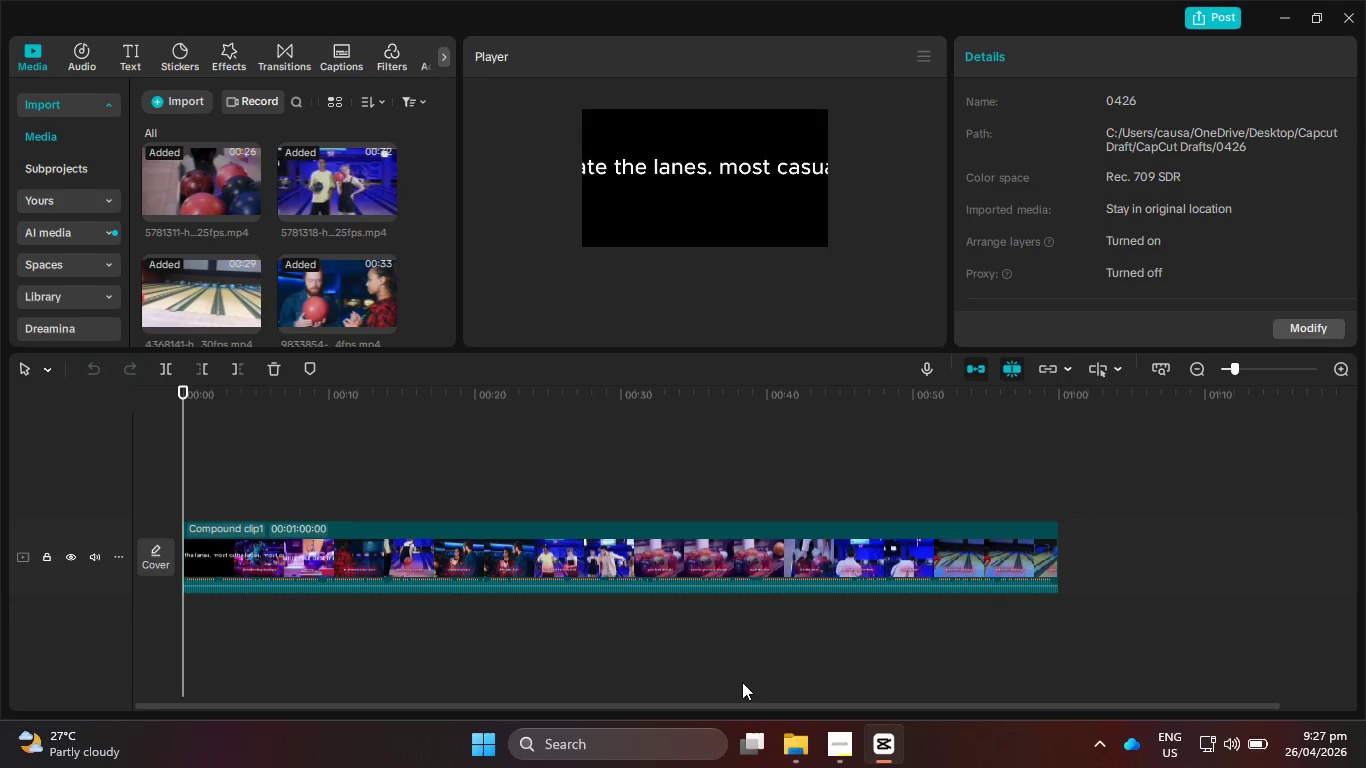 
wait(7.59)
 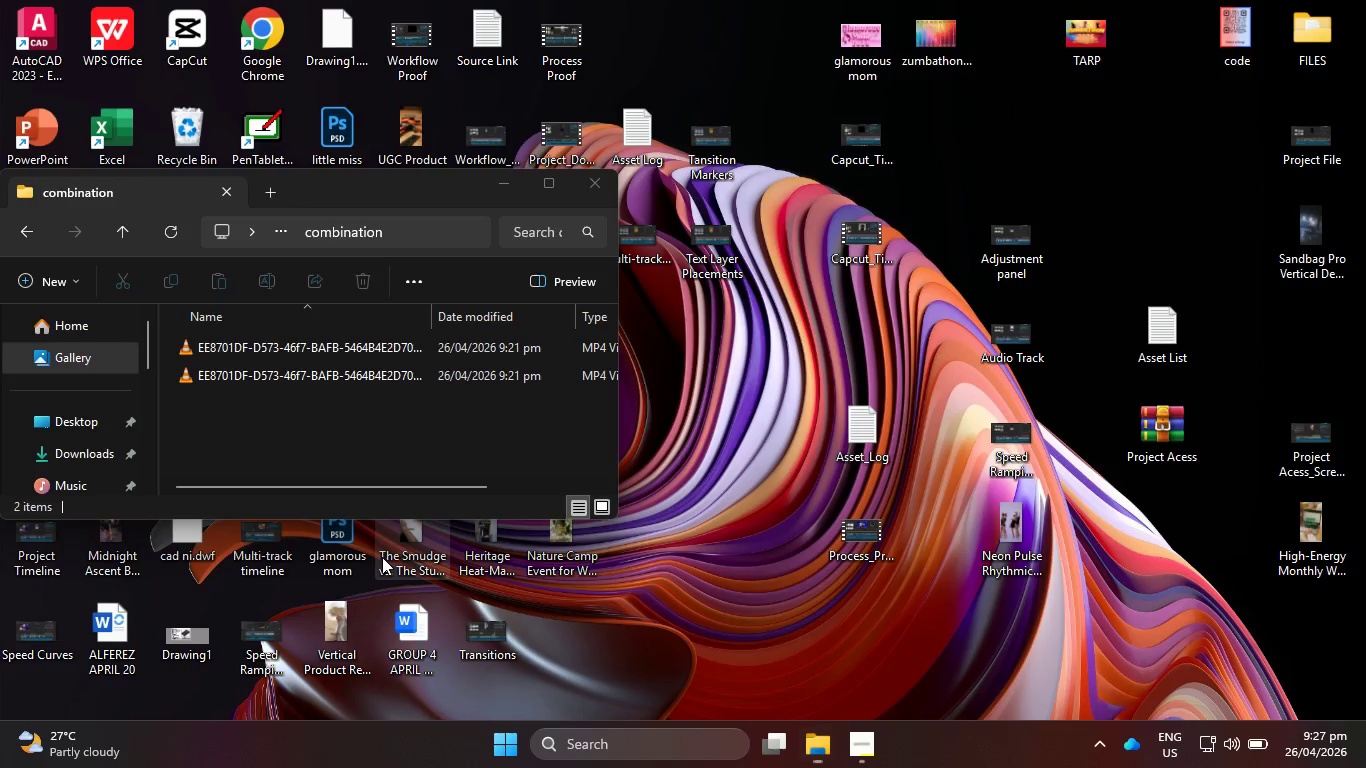 
left_click_drag(start_coordinate=[185, 447], to_coordinate=[161, 460])
 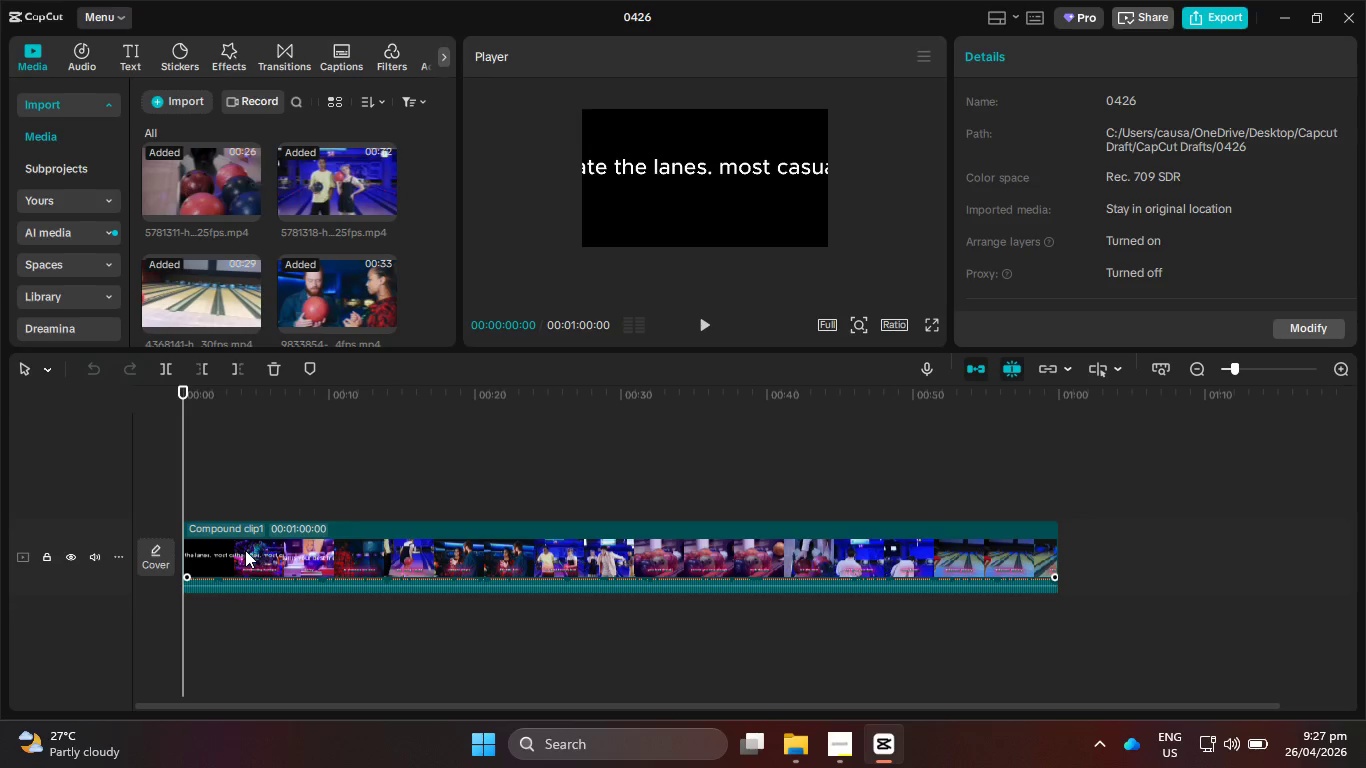 
double_click([245, 550])
 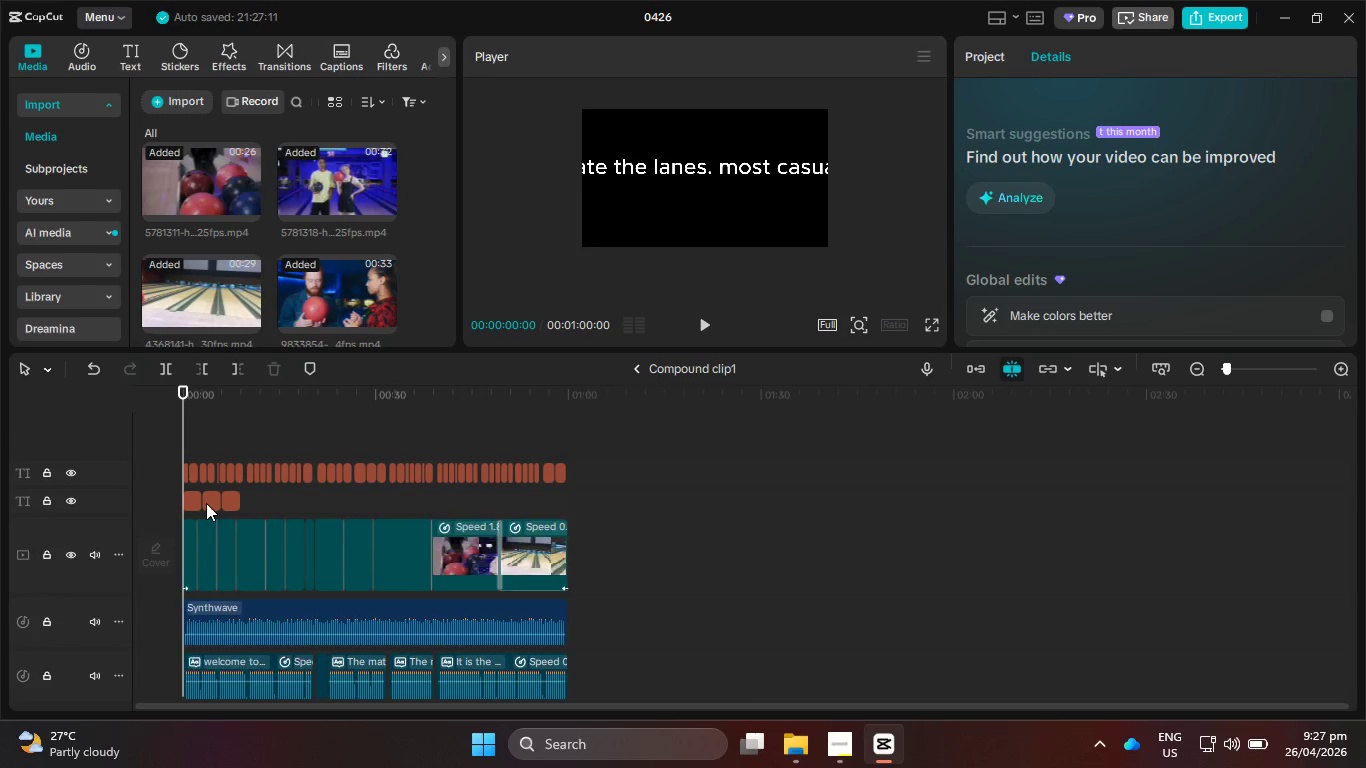 
left_click_drag(start_coordinate=[278, 496], to_coordinate=[174, 504])
 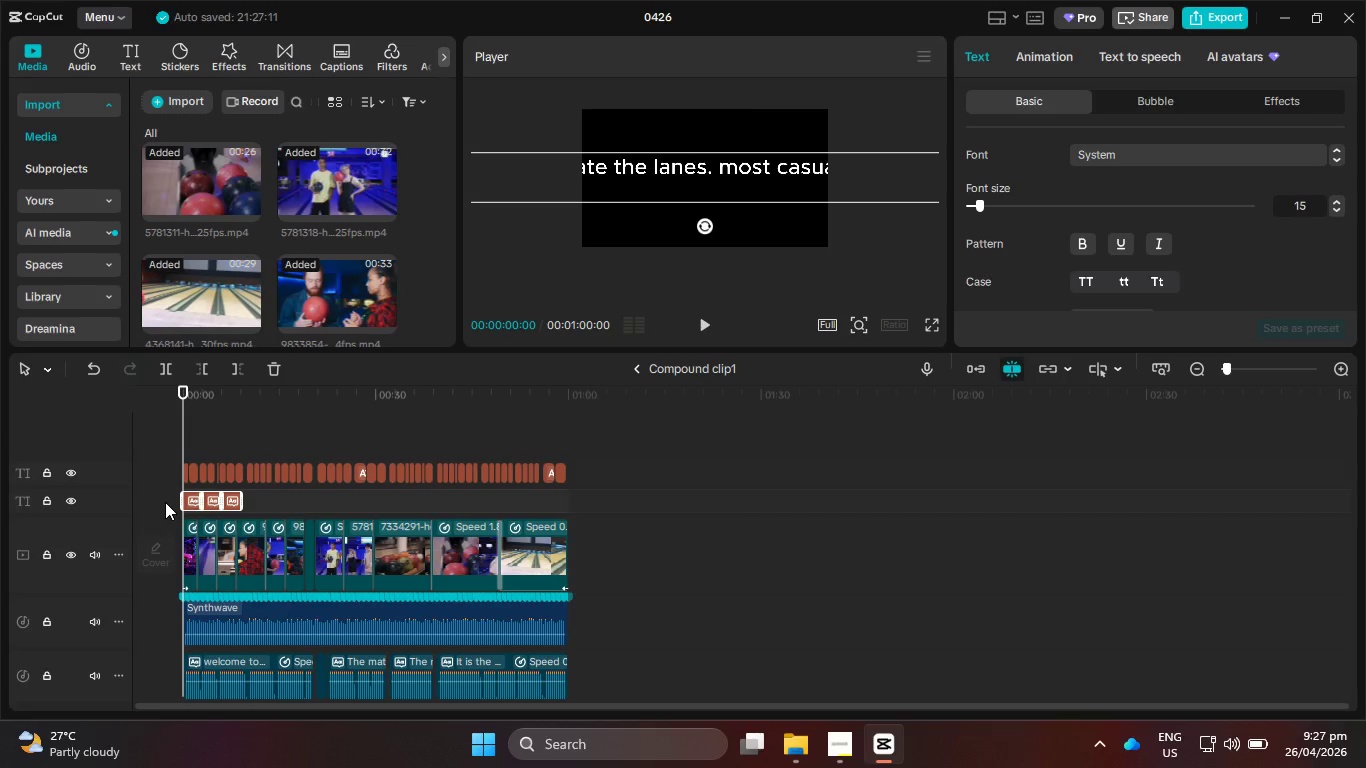 
key(Delete)
 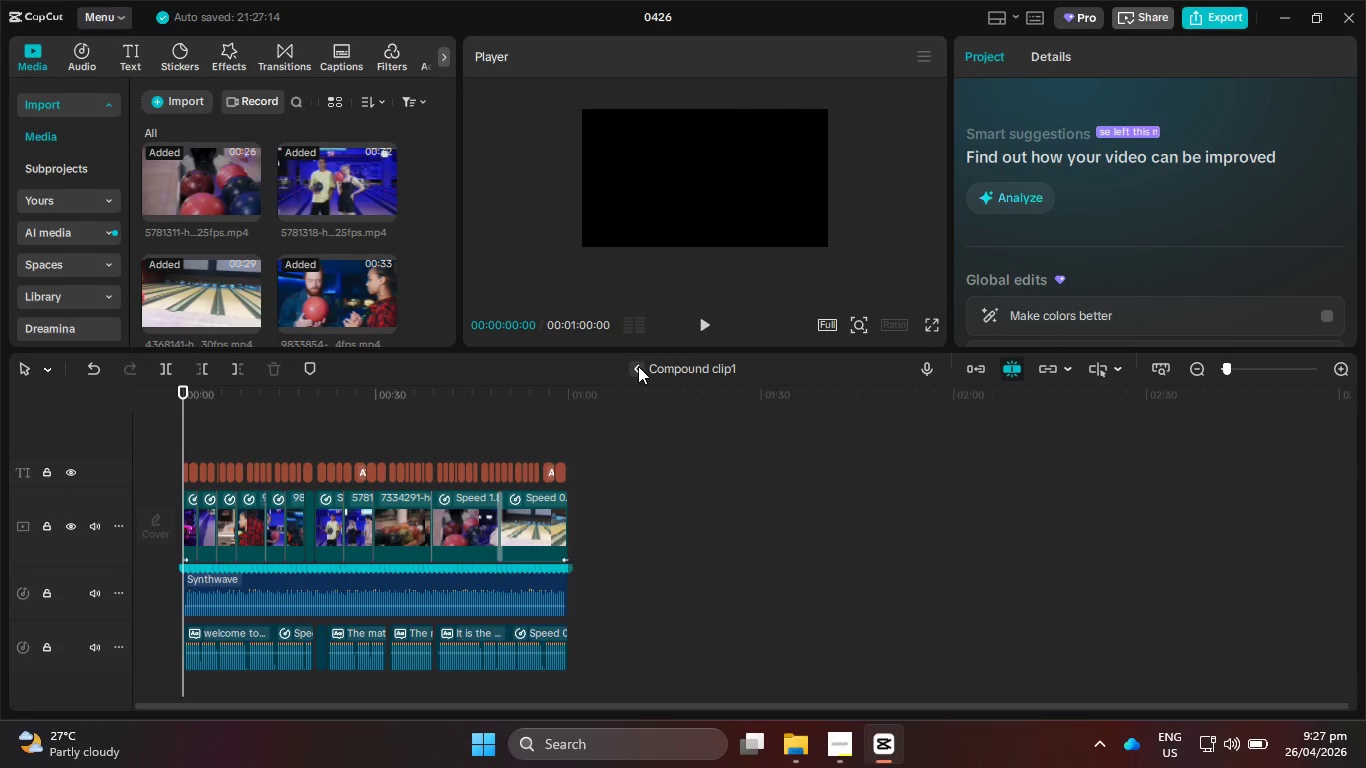 
left_click([638, 366])
 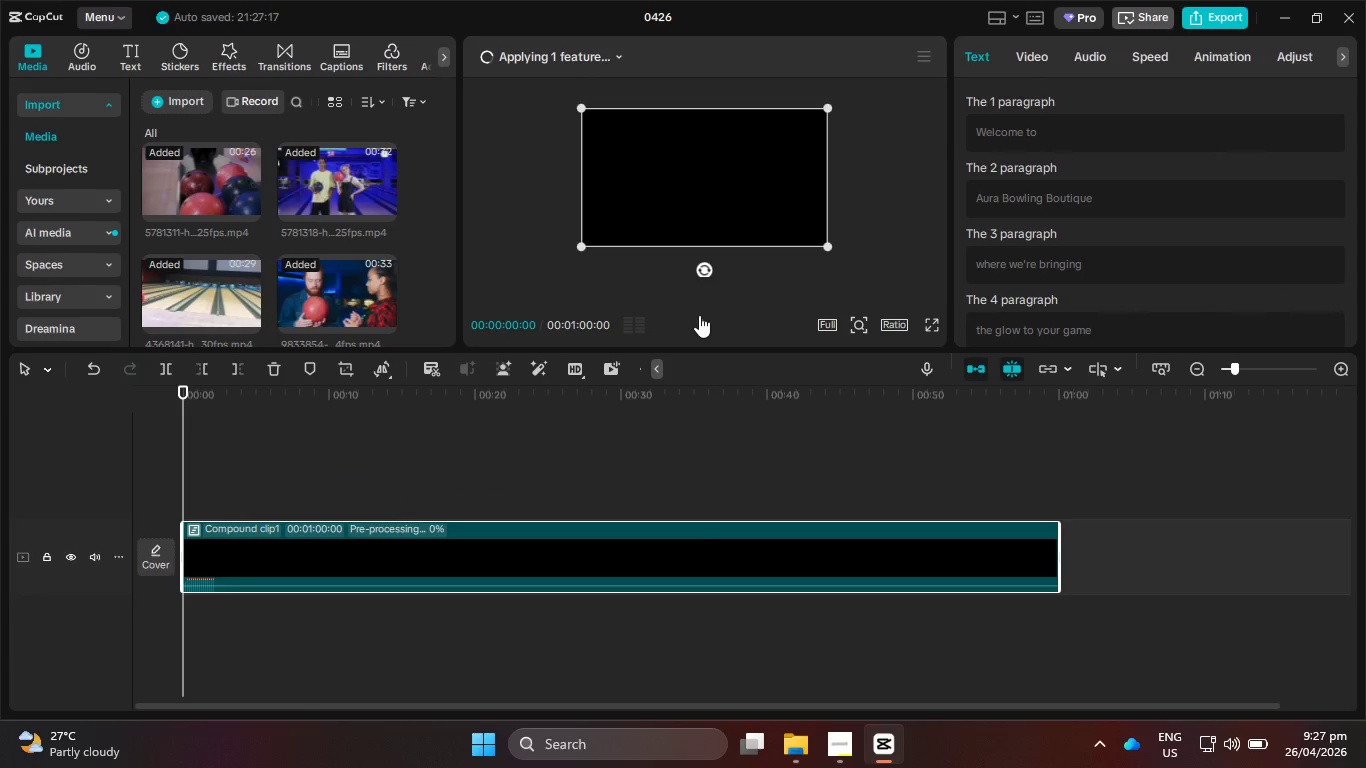 
left_click([709, 327])
 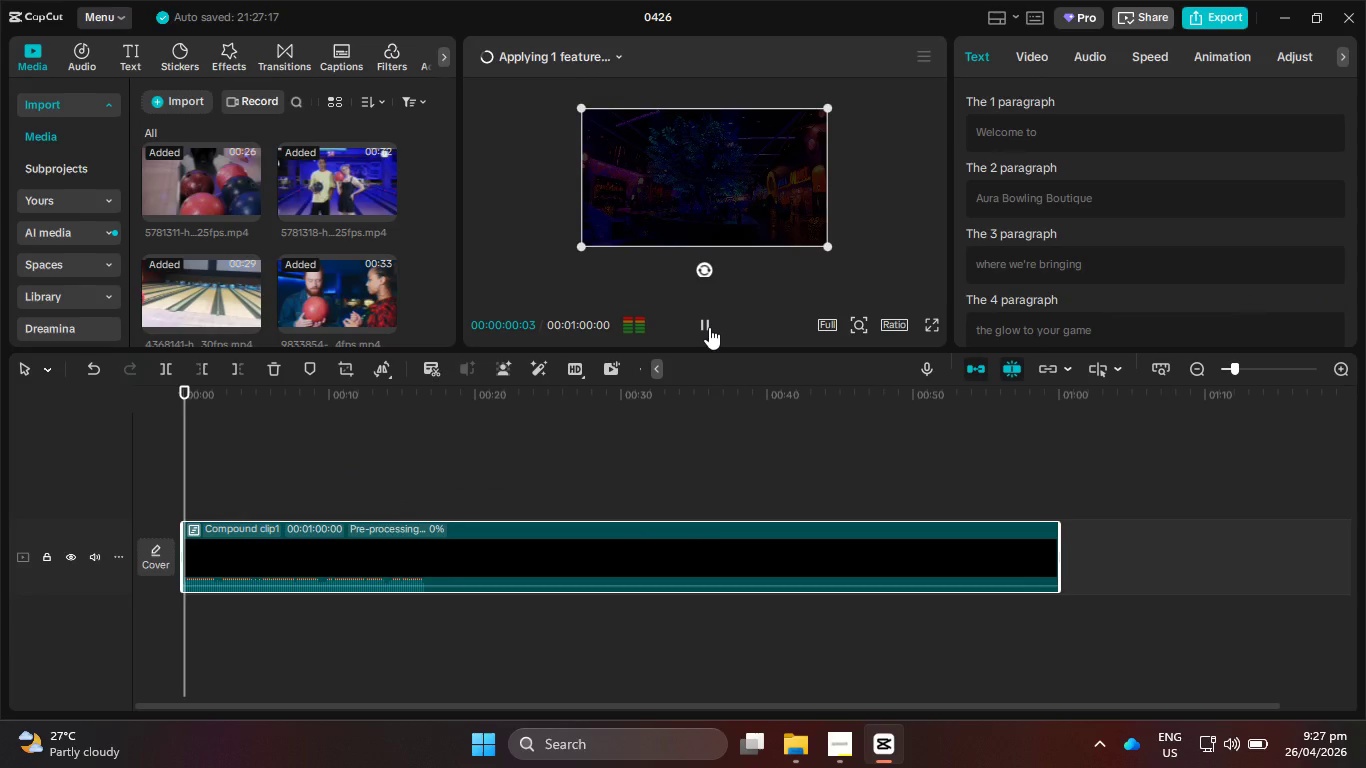 
left_click([709, 327])
 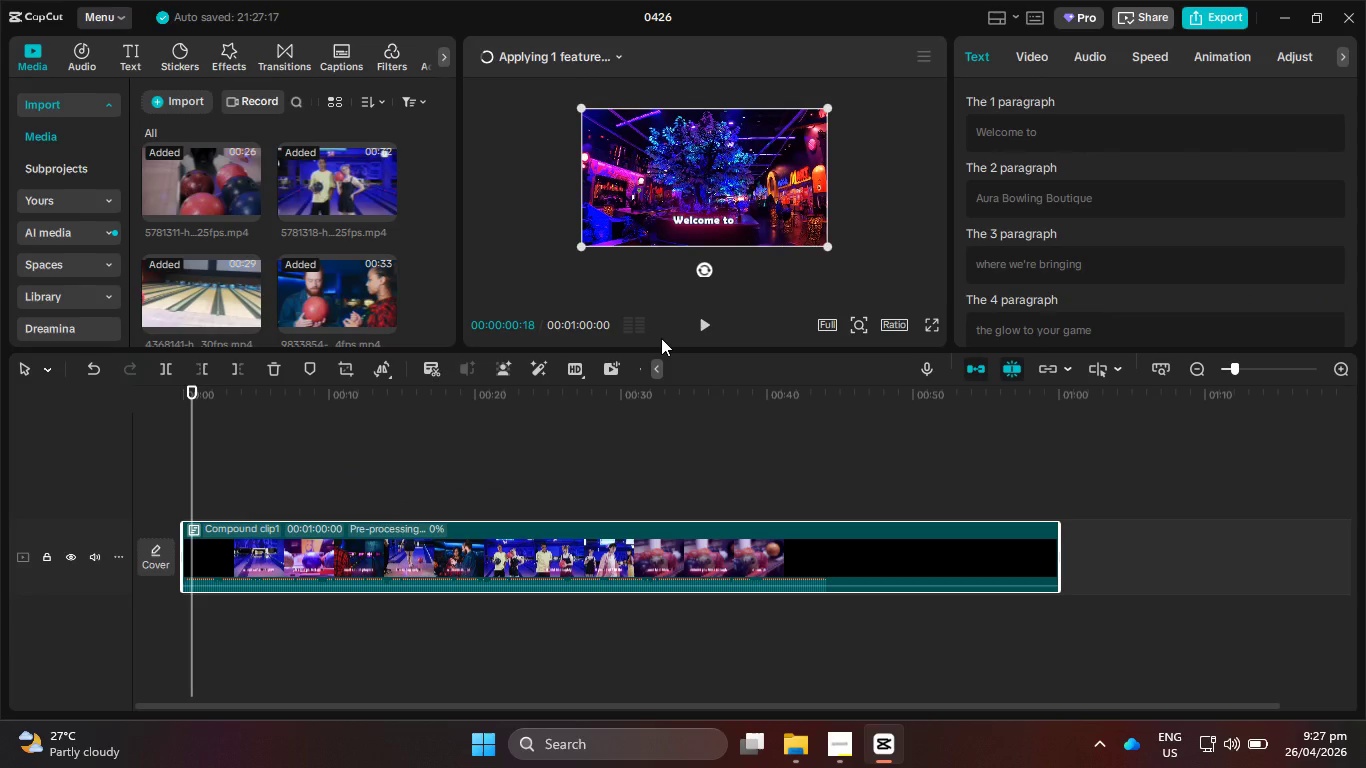 
left_click([791, 767])
 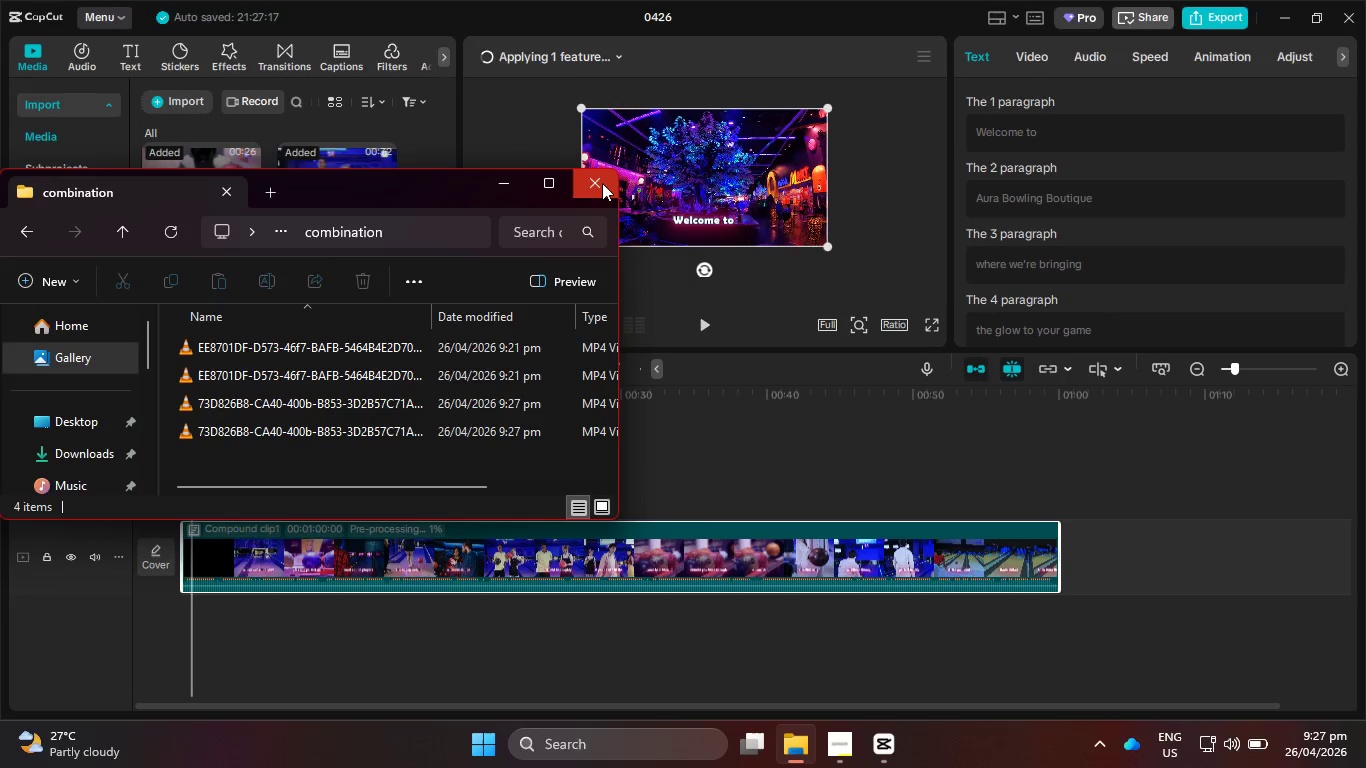 
left_click([602, 183])
 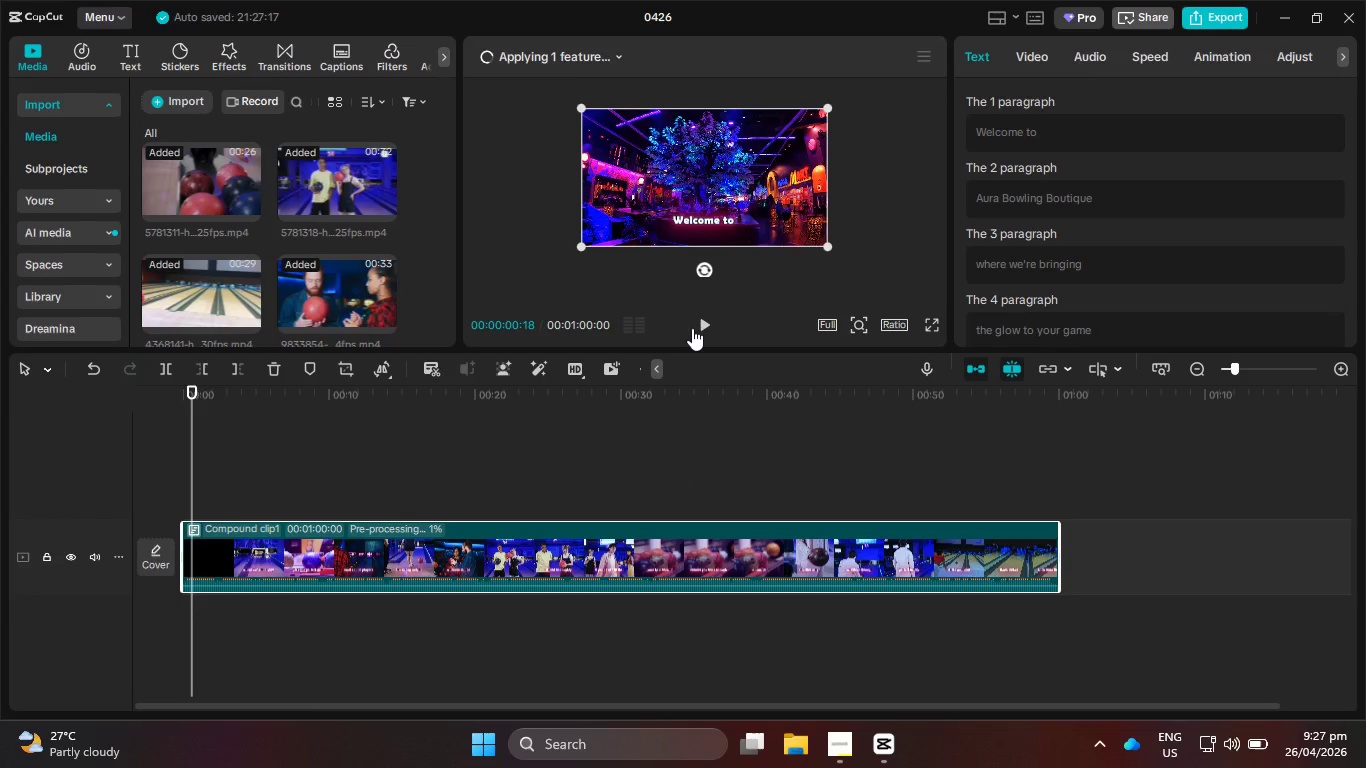 
left_click([701, 327])
 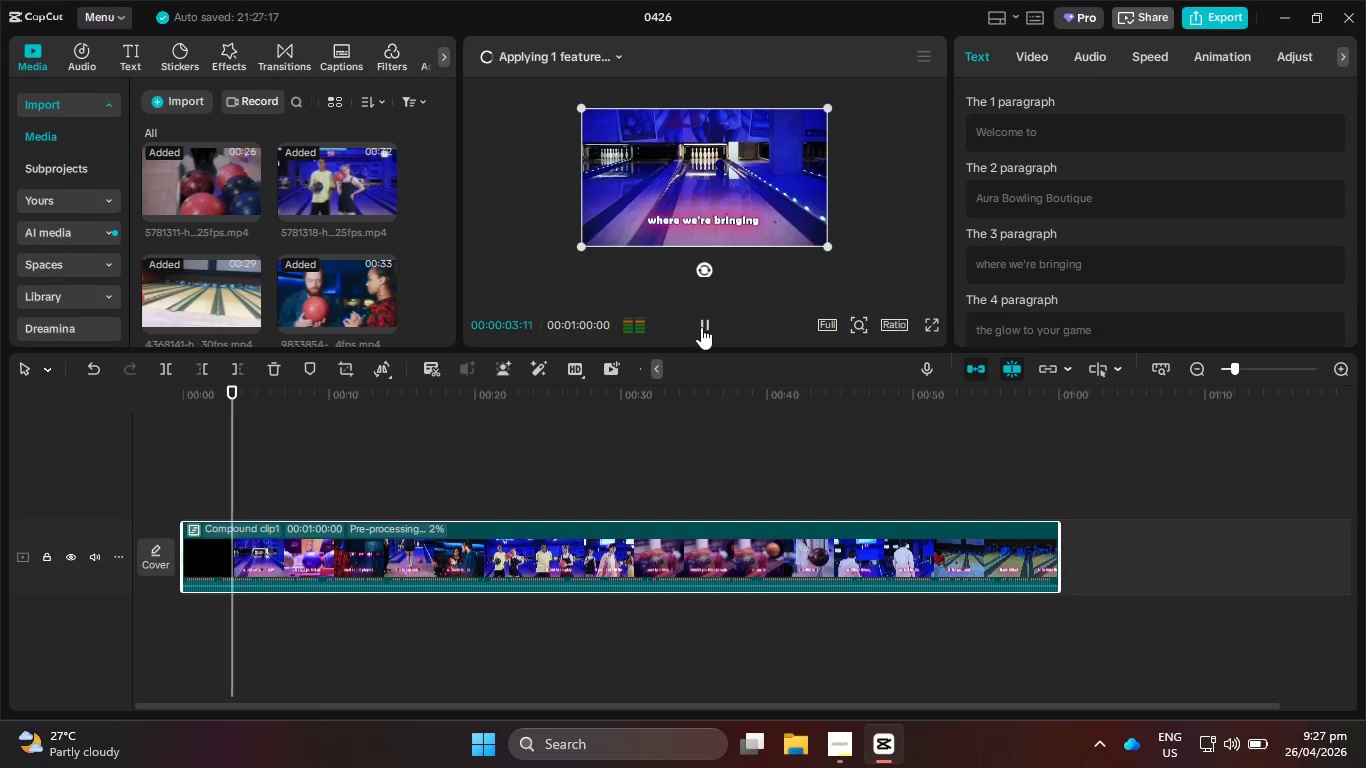 